 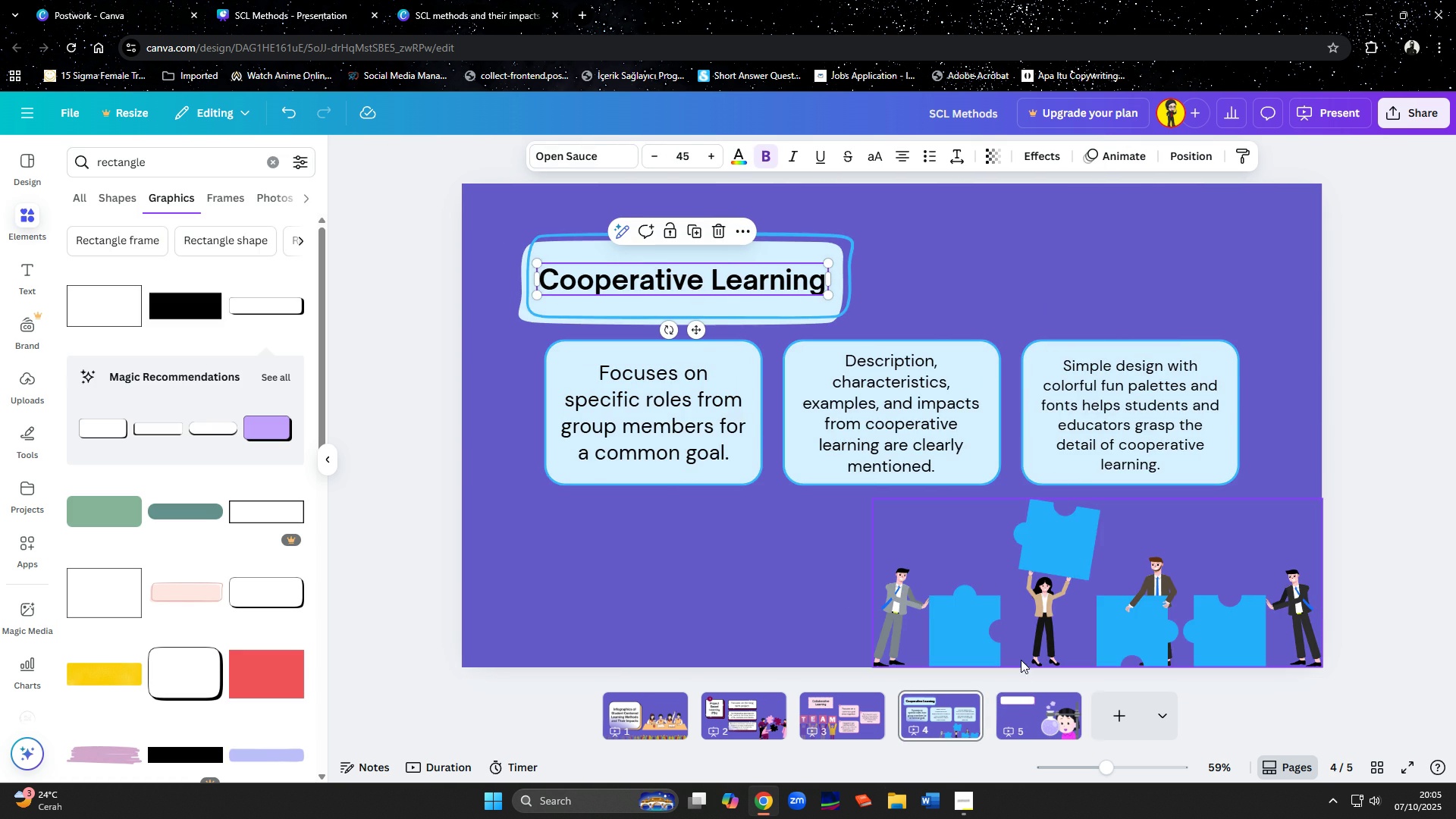 
left_click([1037, 708])
 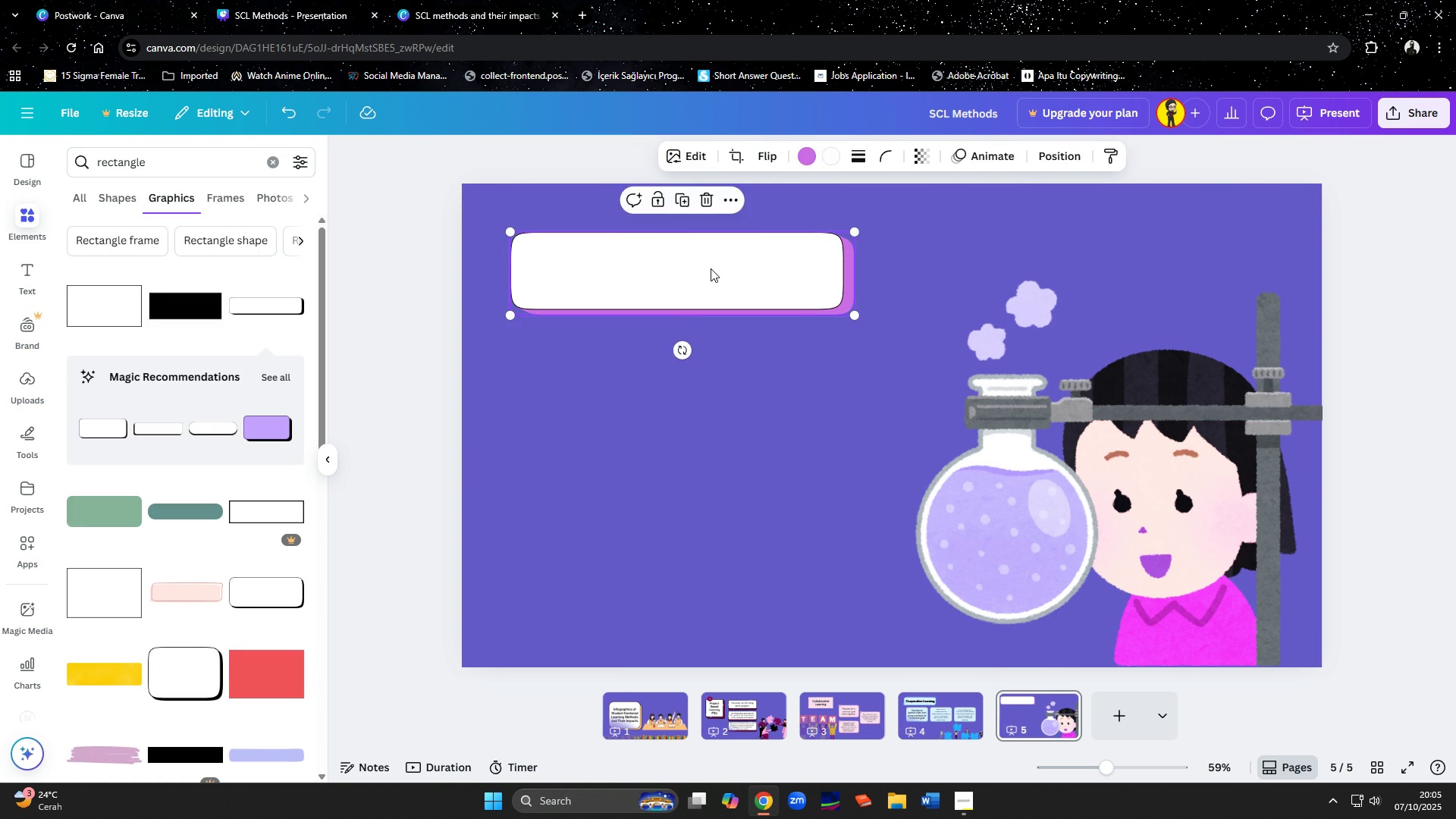 
left_click([711, 268])
 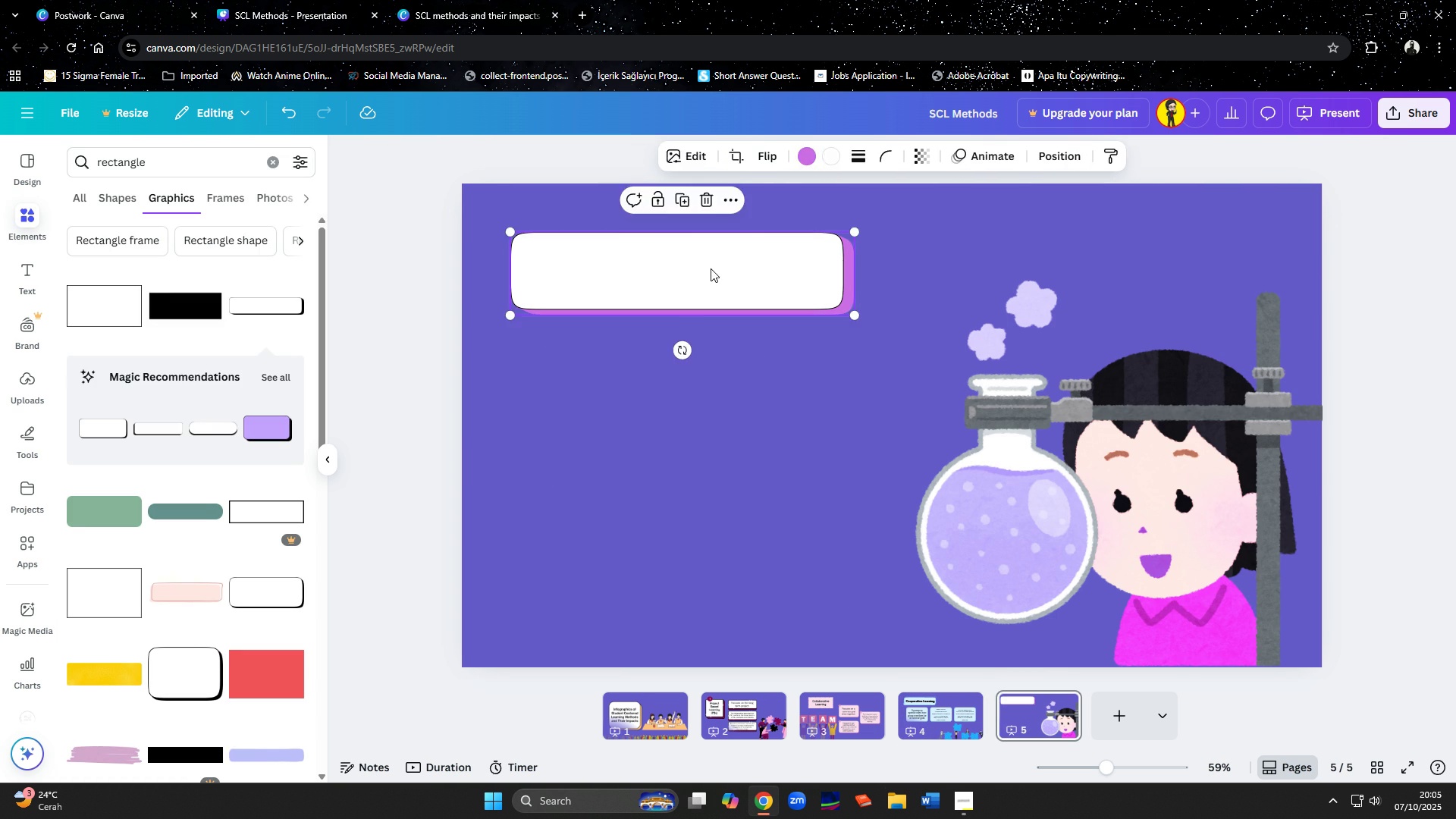 
key(Control+ControlLeft)
 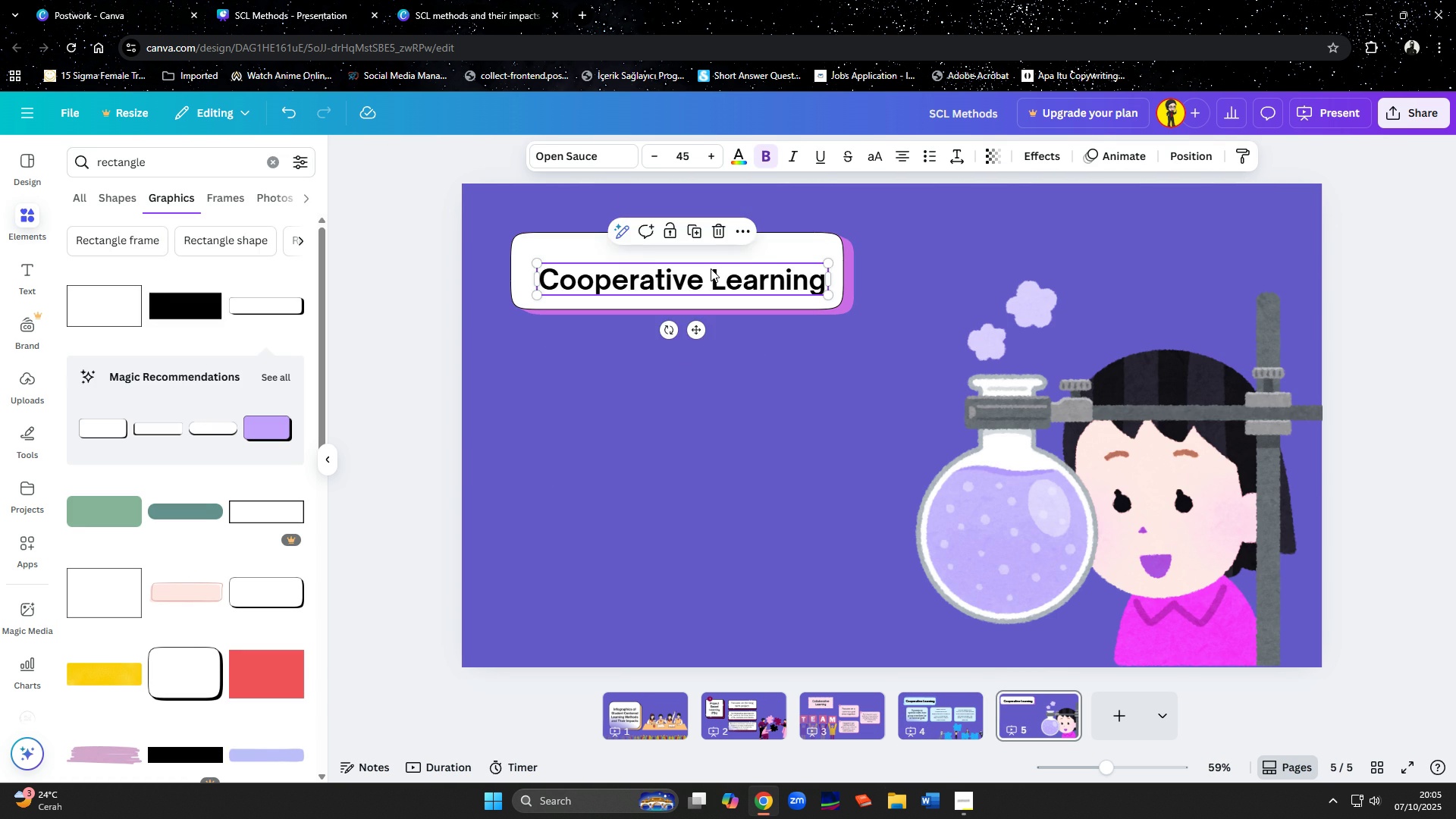 
key(Control+V)